 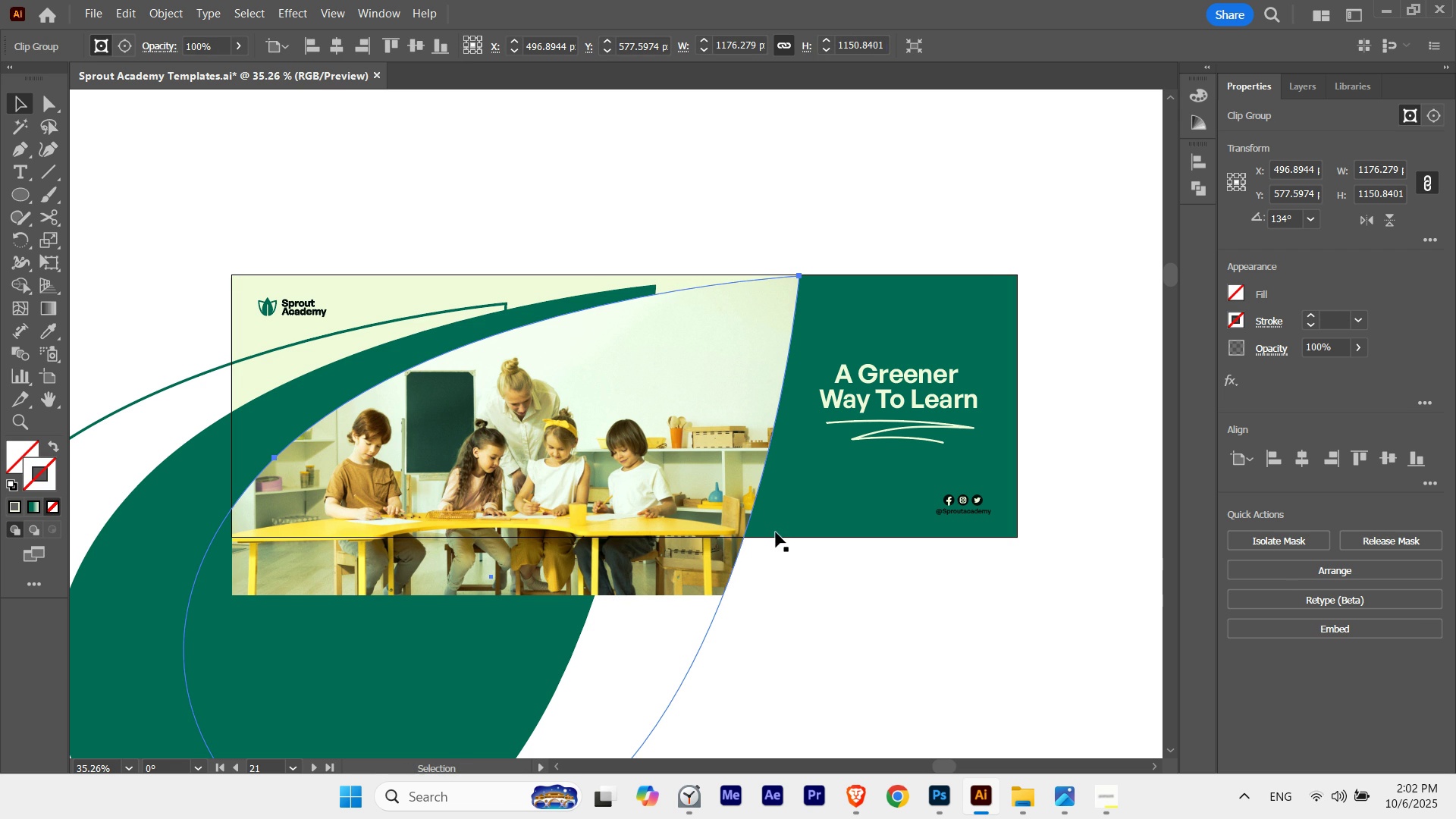 
key(I)
 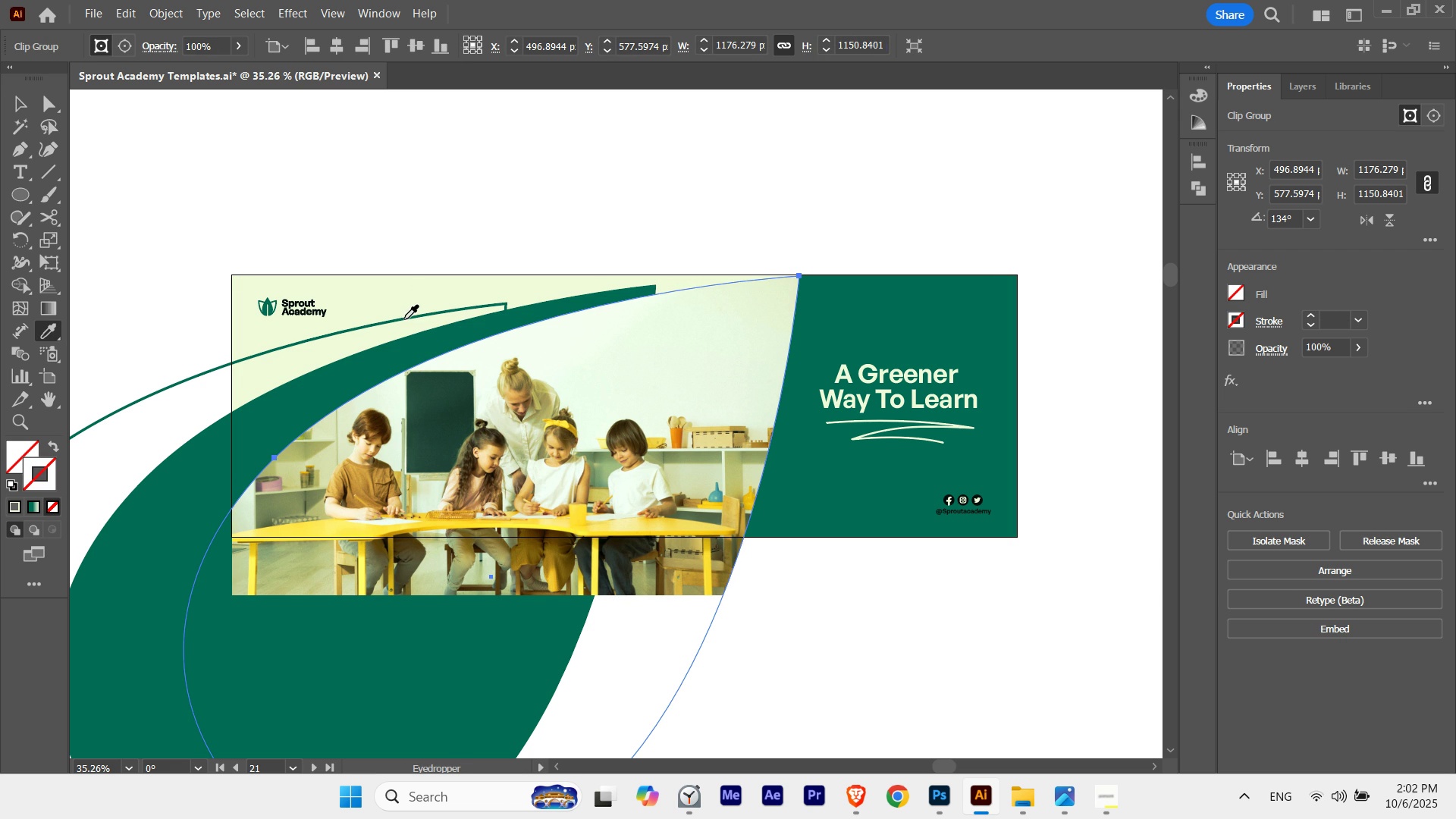 
left_click([404, 319])
 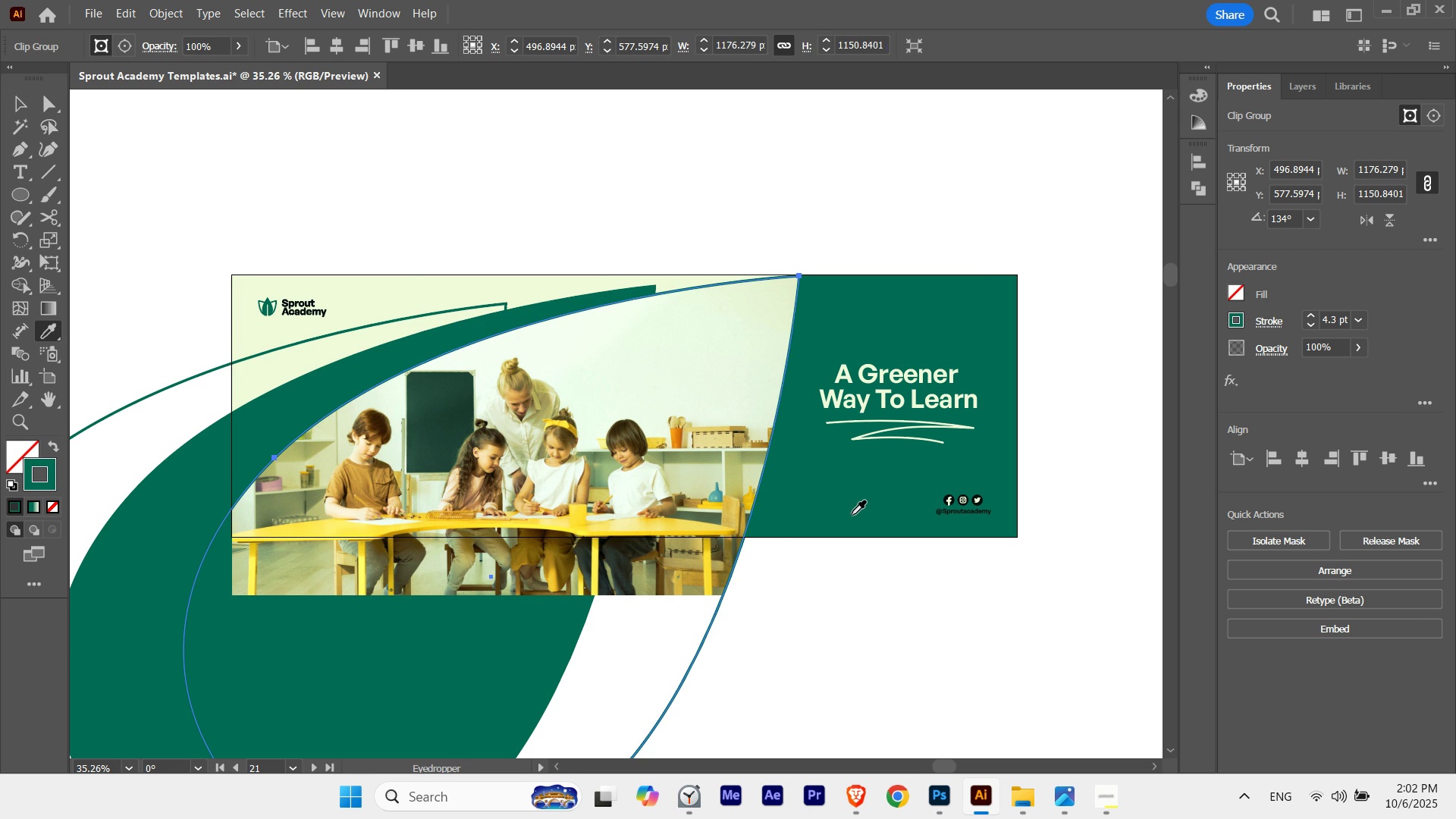 
key(V)
 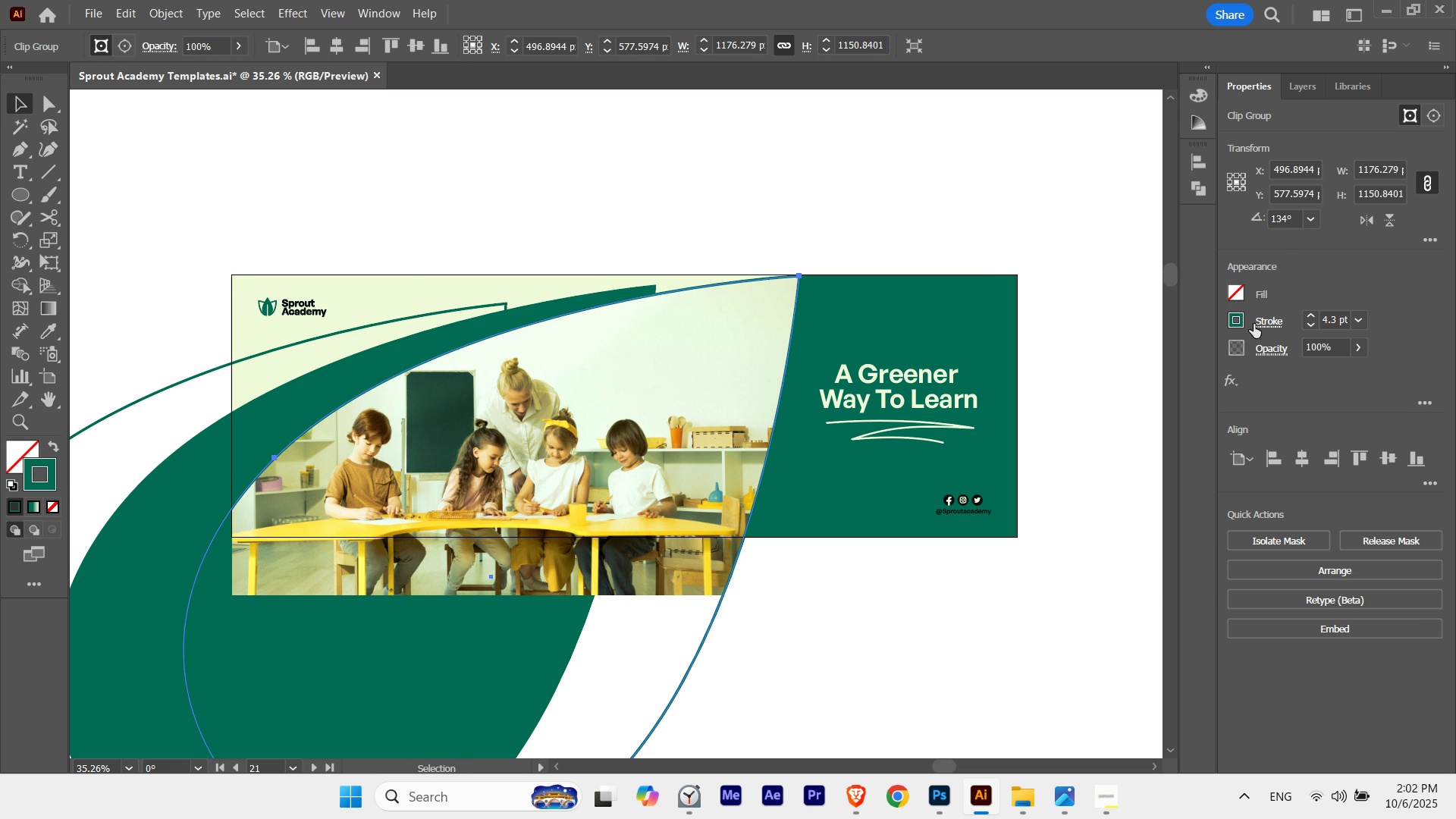 
left_click([1241, 319])
 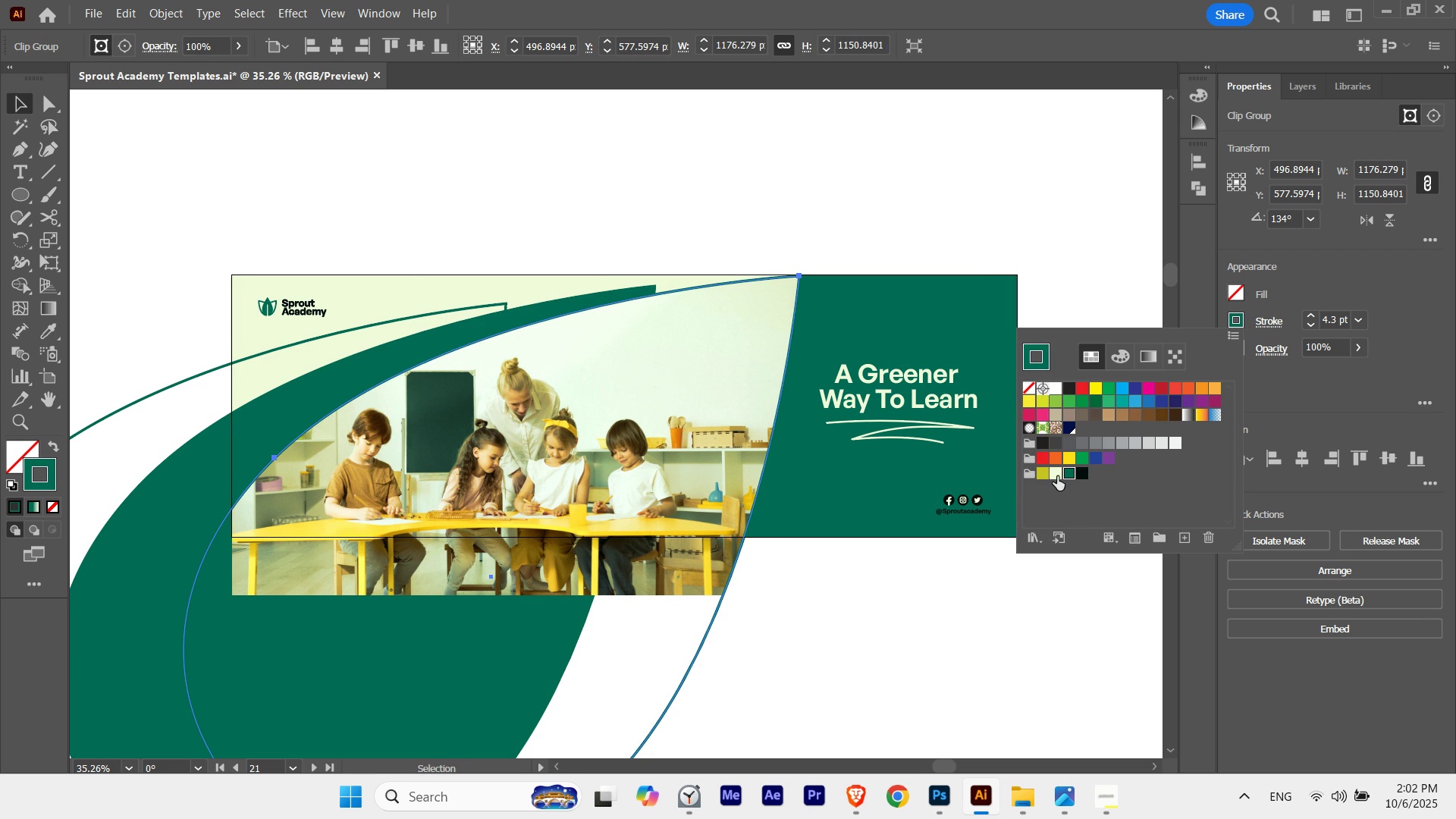 
left_click([1056, 475])
 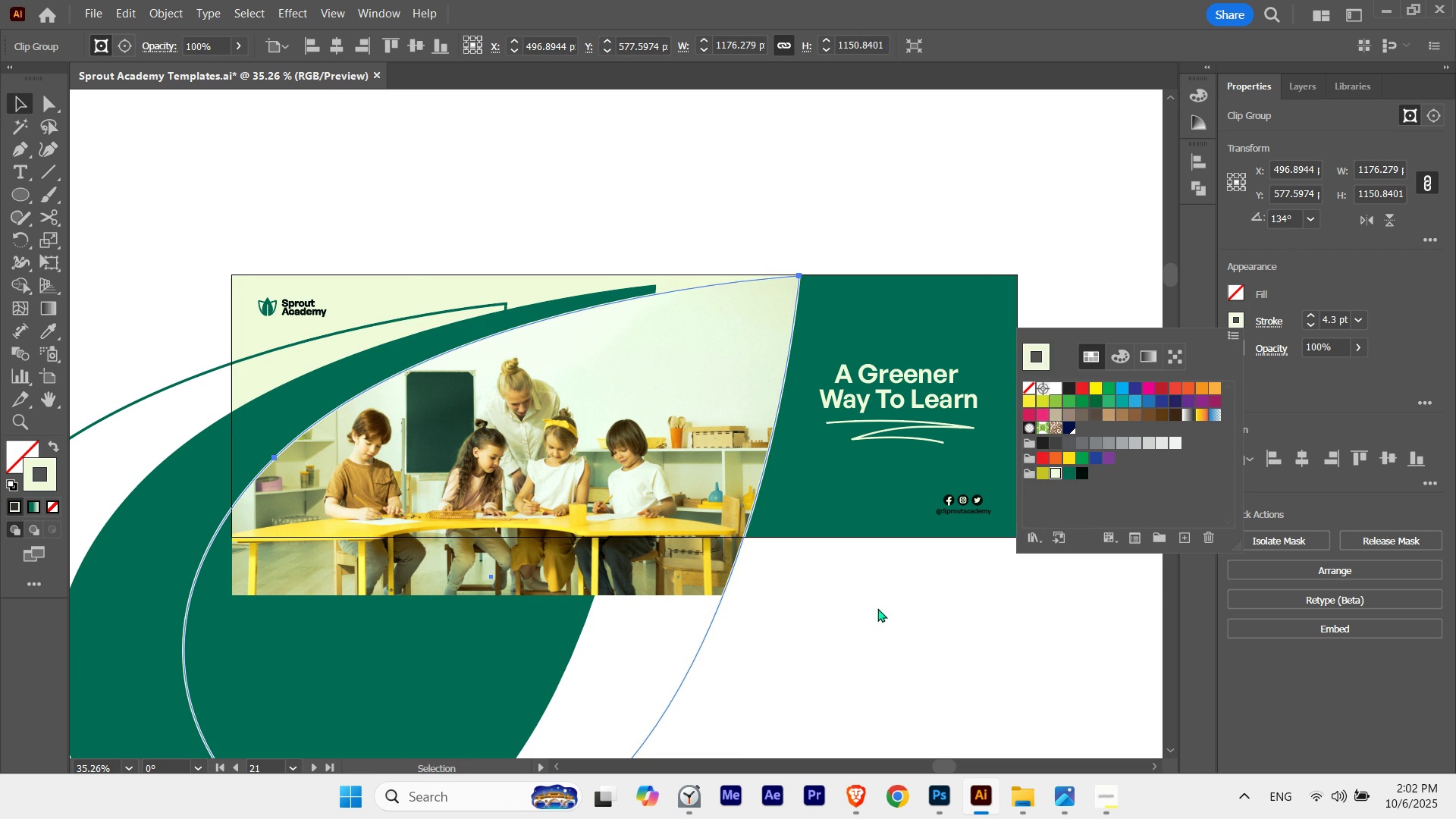 
left_click([877, 608])
 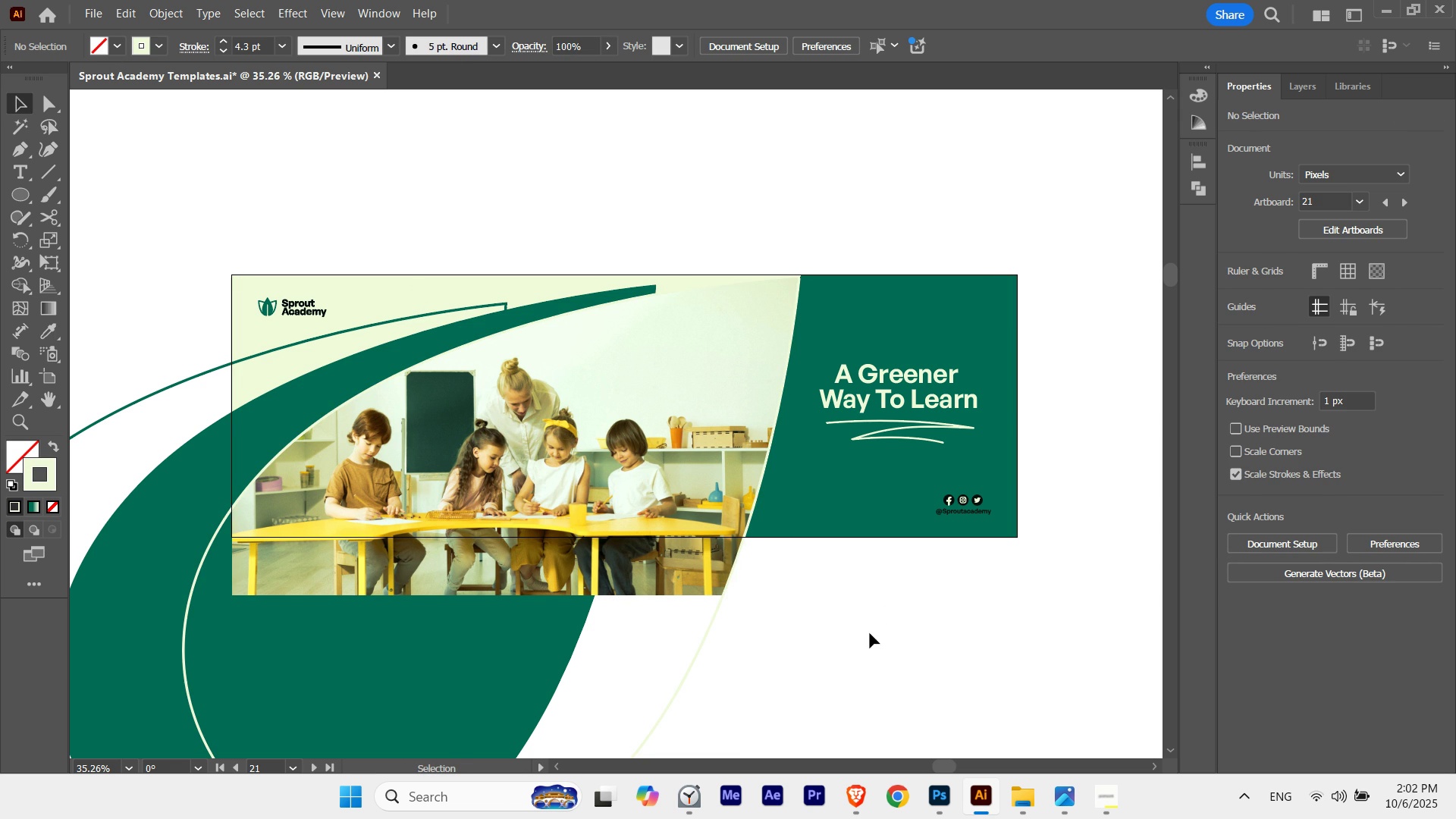 
key(V)
 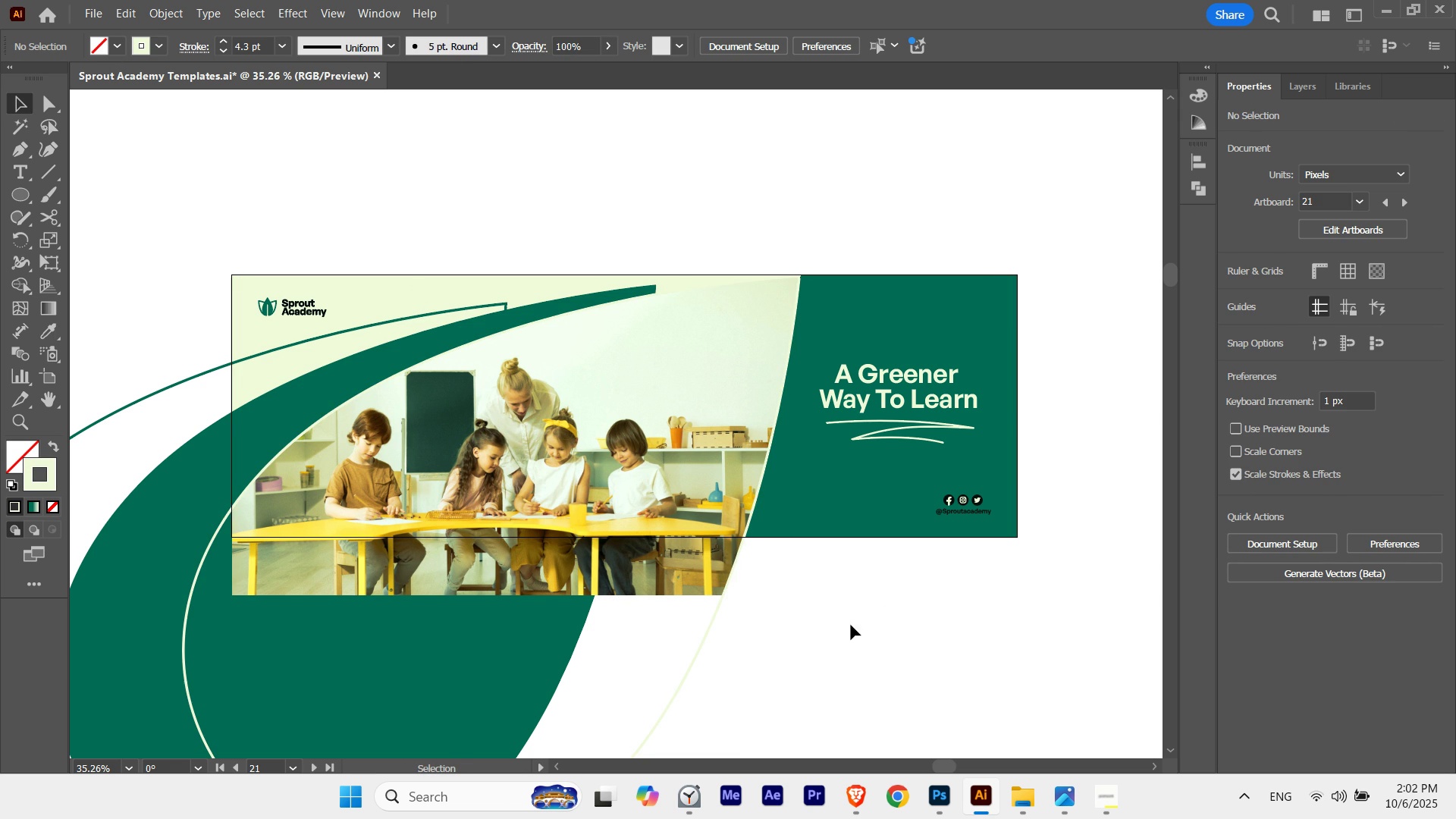 
left_click([850, 624])